 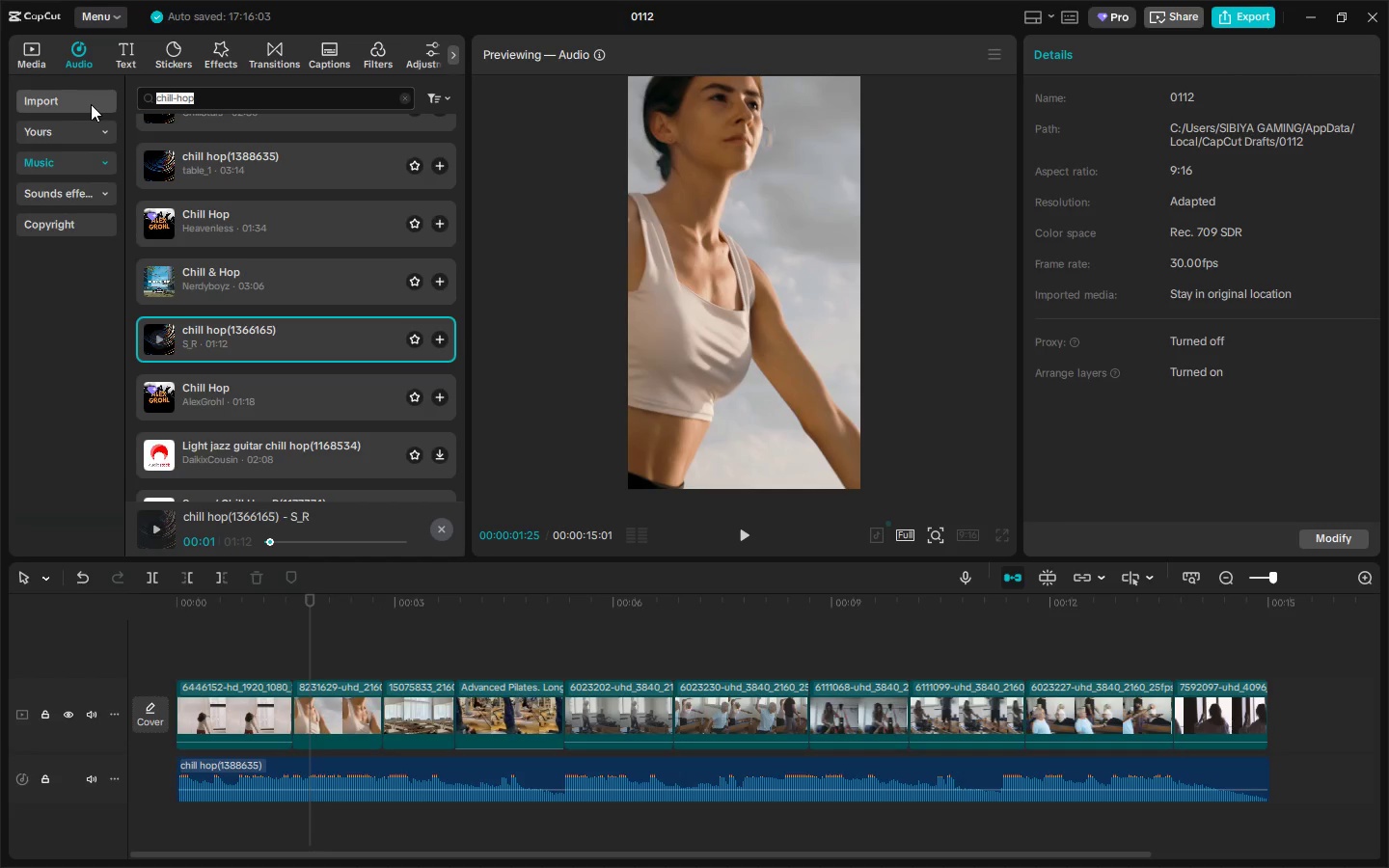 
type(lo-fi)
 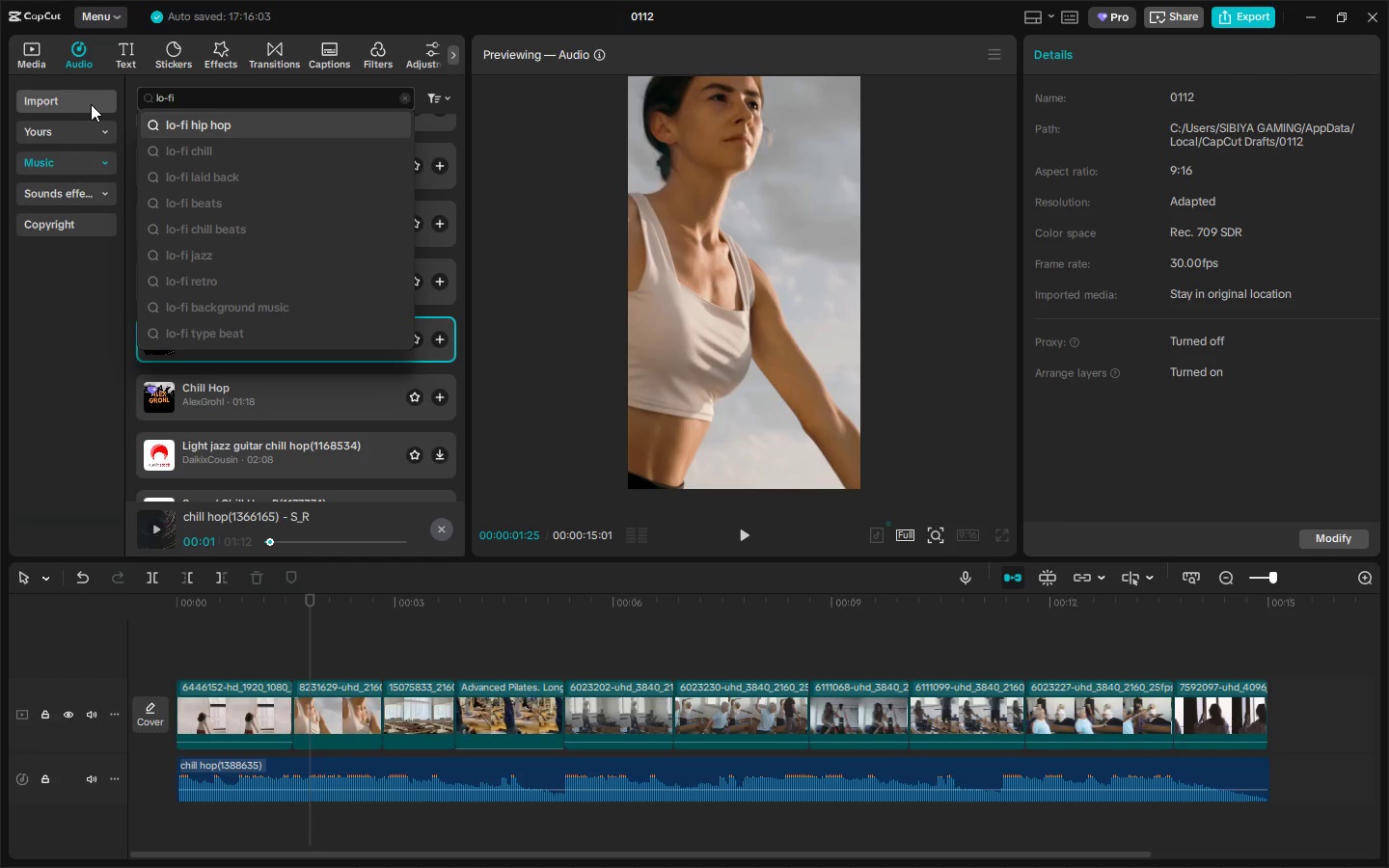 
key(Enter)
 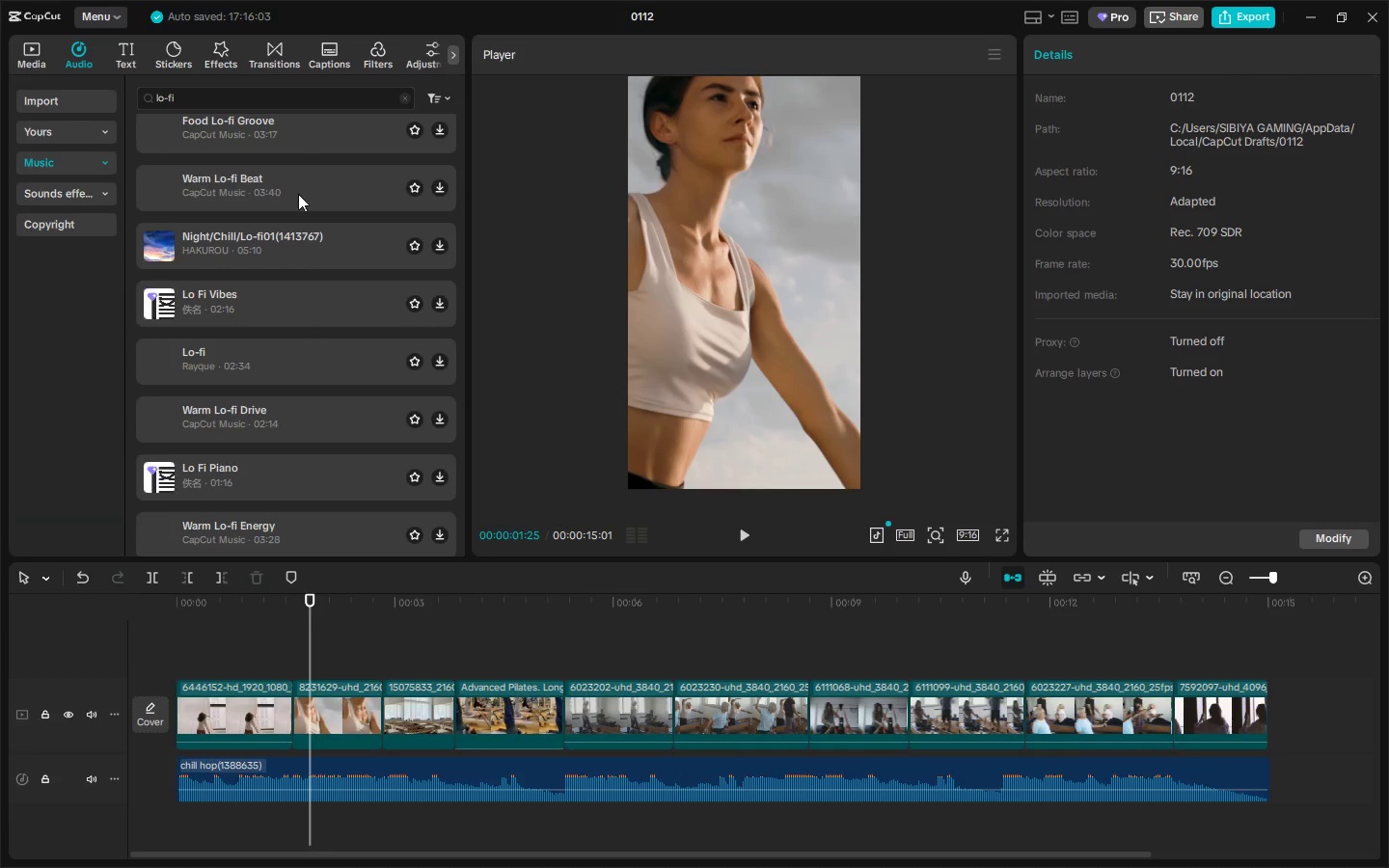 
left_click([239, 96])
 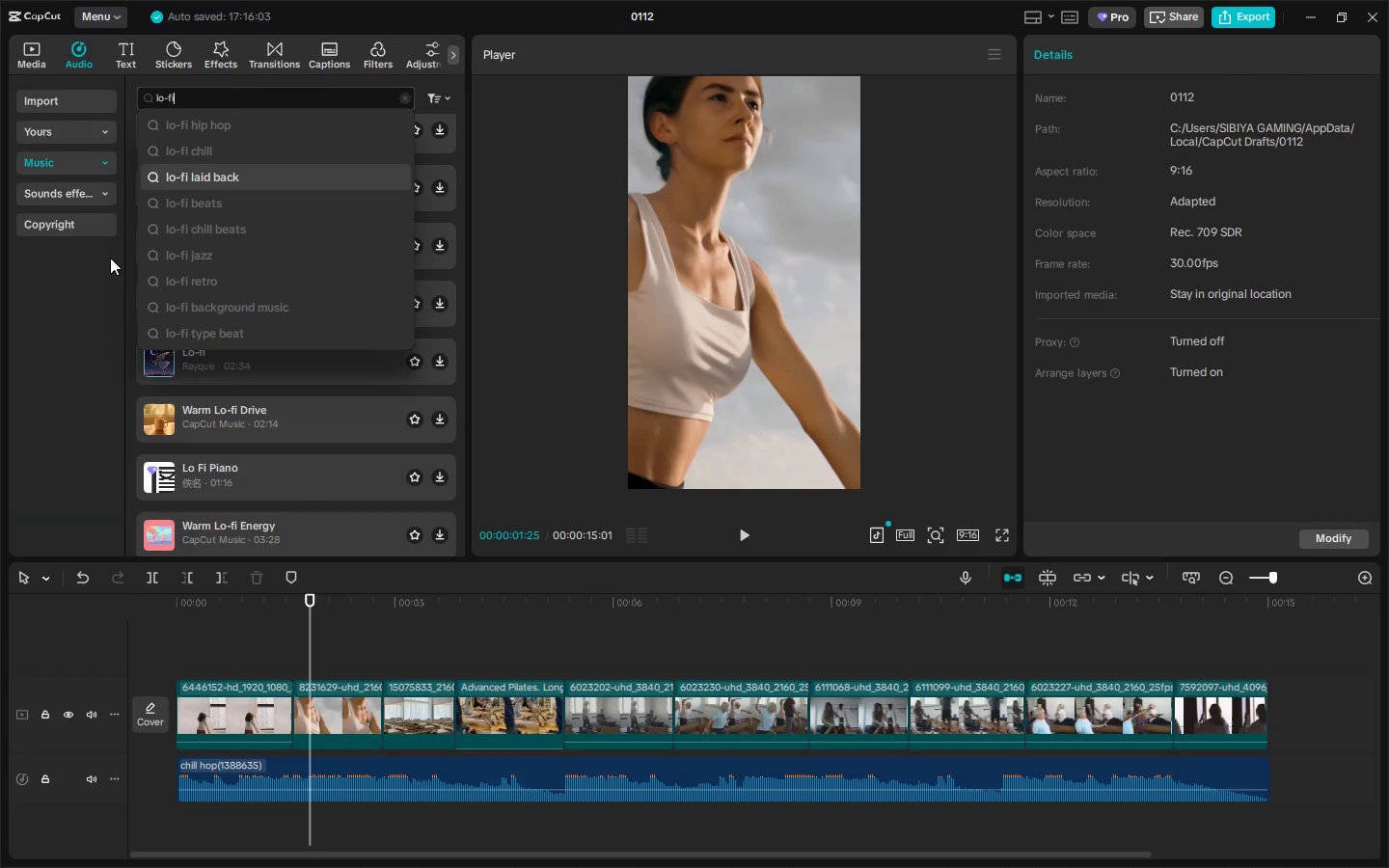 
left_click([103, 279])
 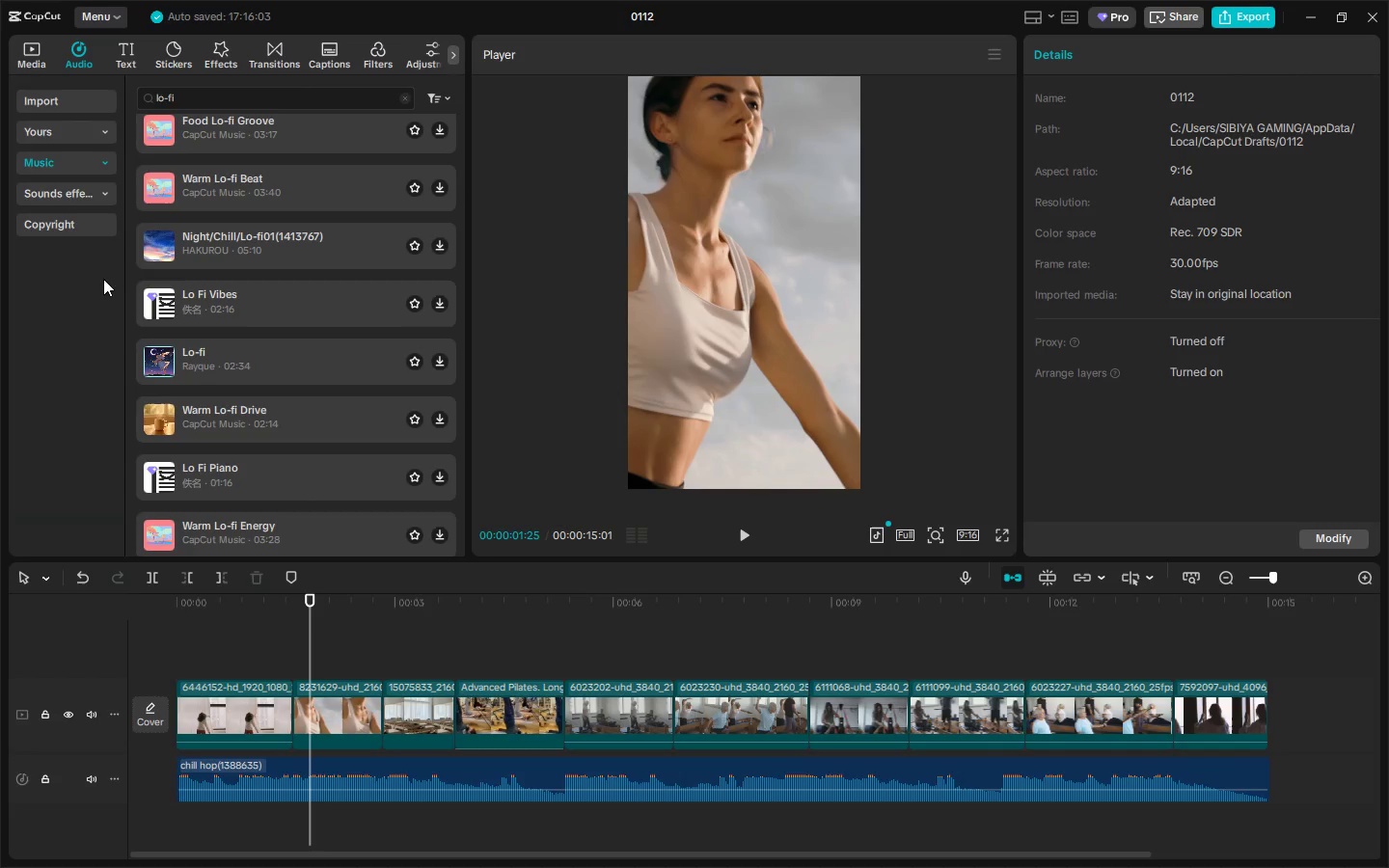 
scroll: coordinate [309, 244], scroll_direction: up, amount: 7.0
 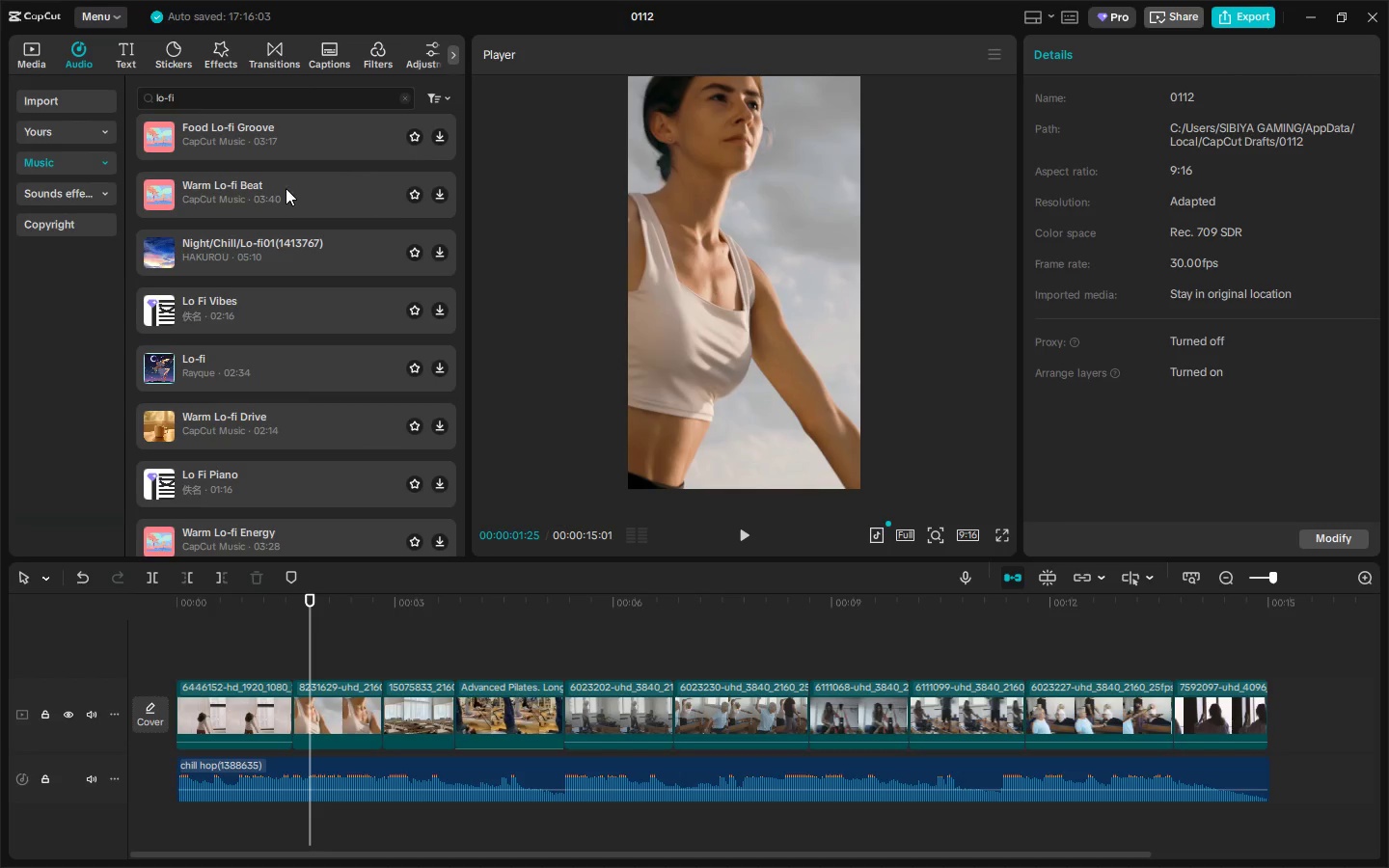 
left_click([182, 137])
 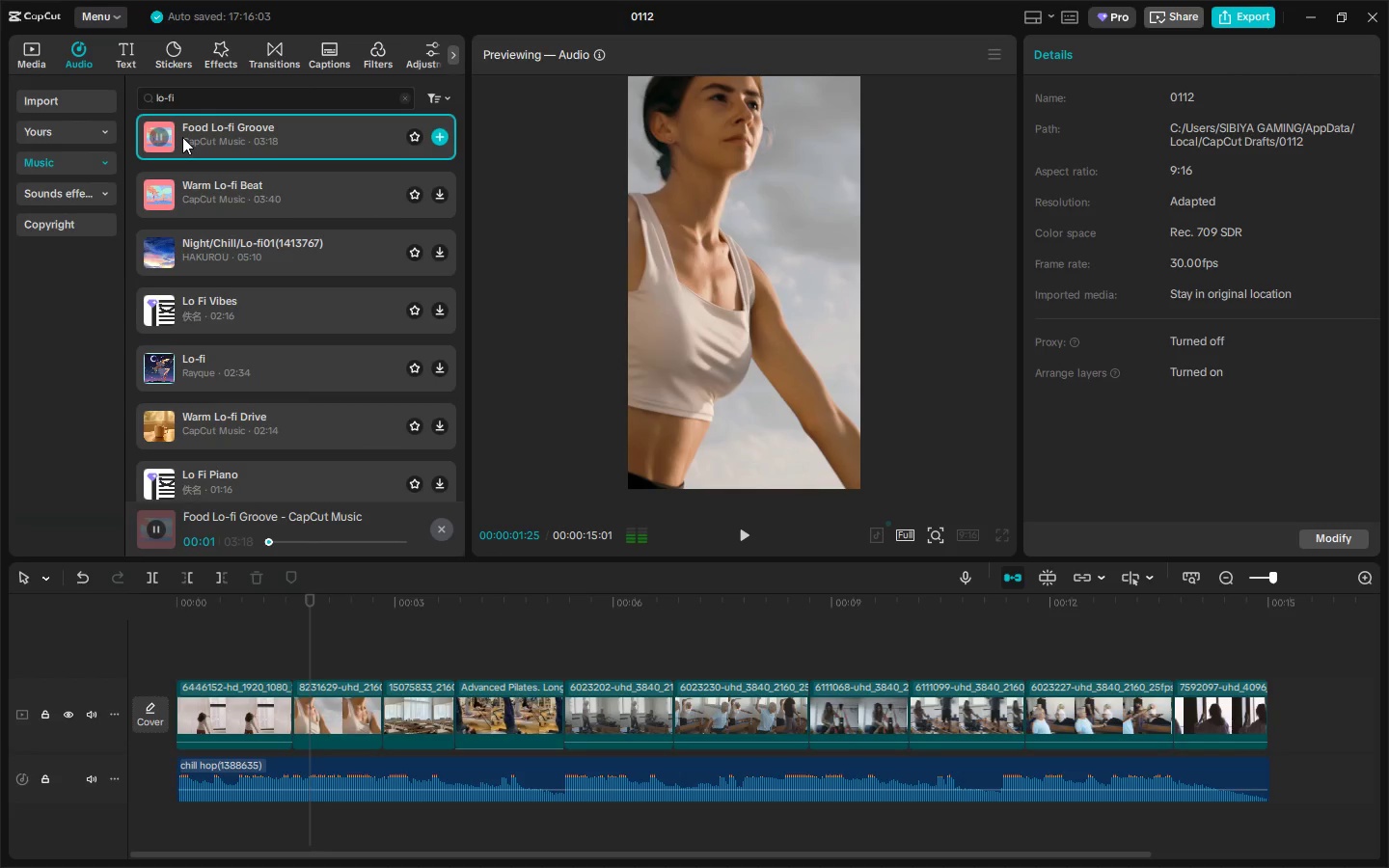 
left_click([182, 137])
 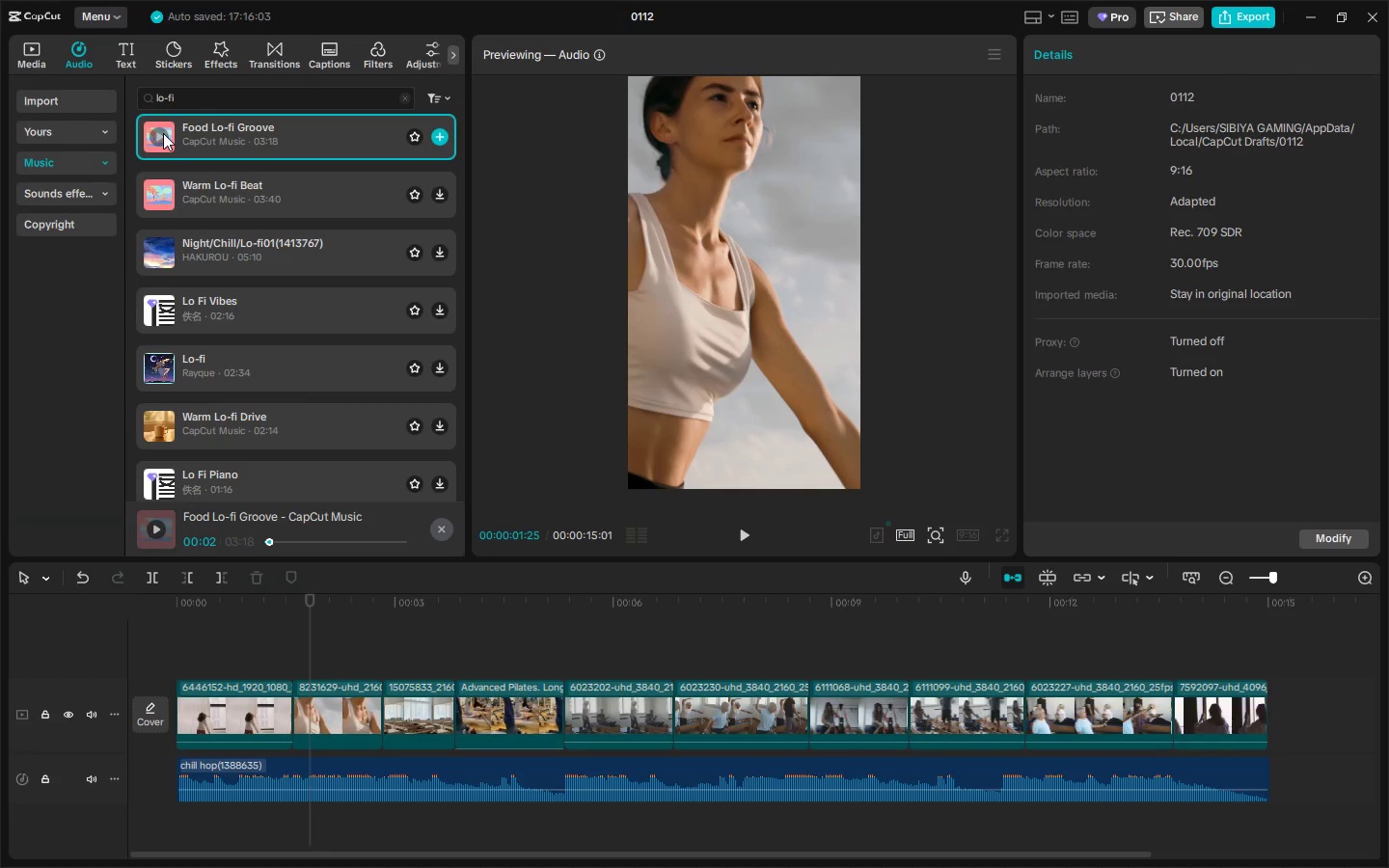 
left_click([163, 133])
 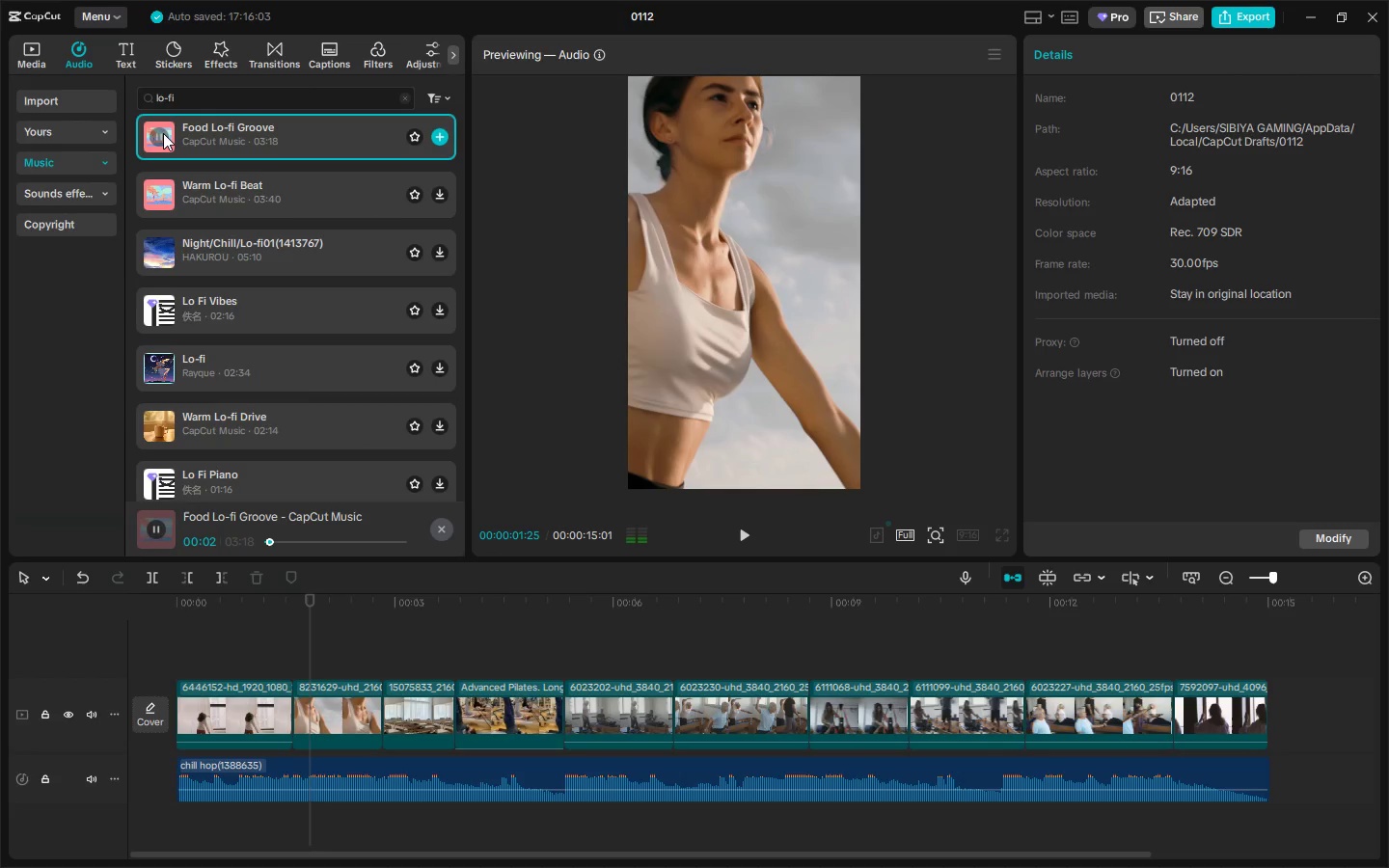 
left_click([163, 133])
 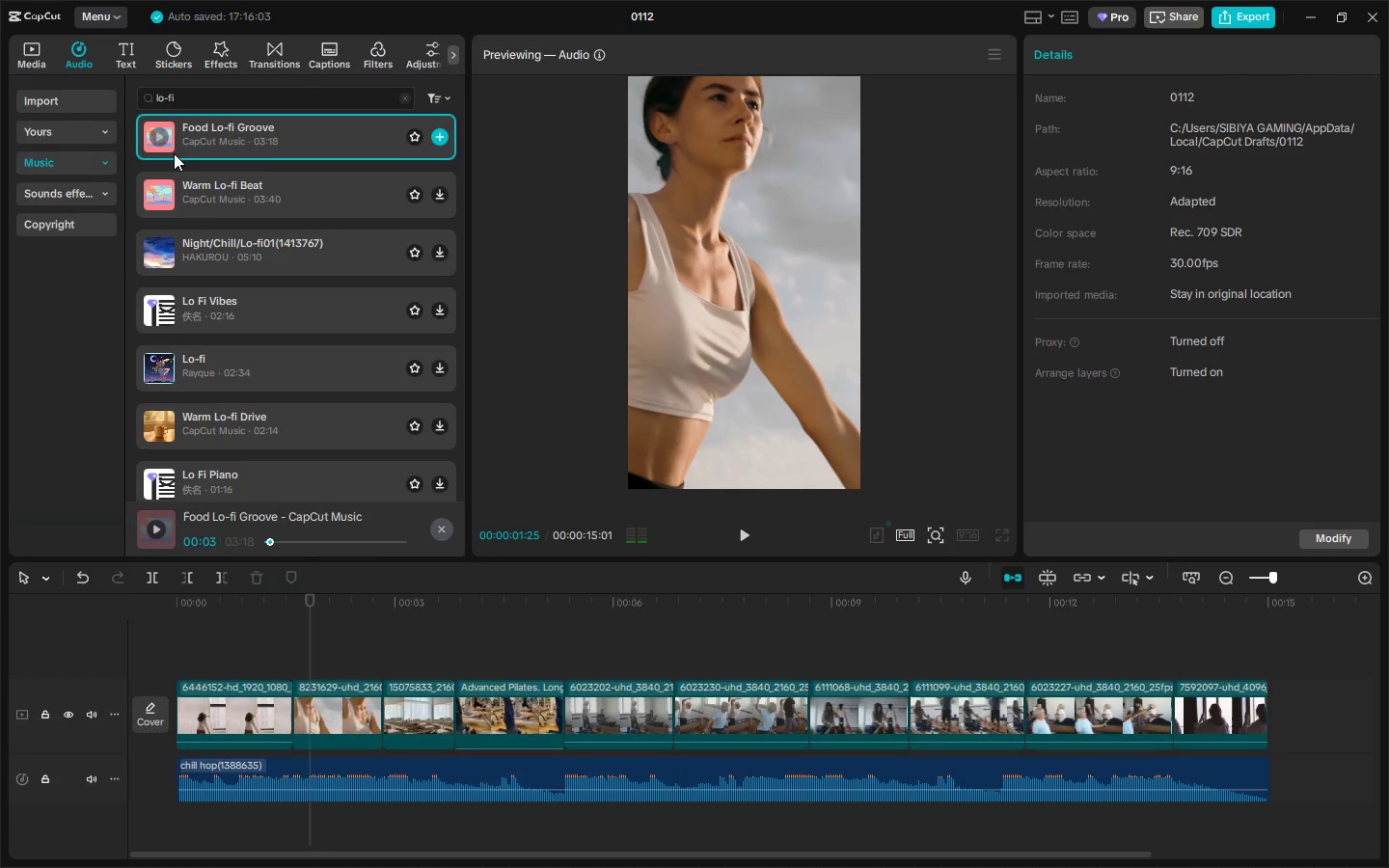 
left_click([205, 203])
 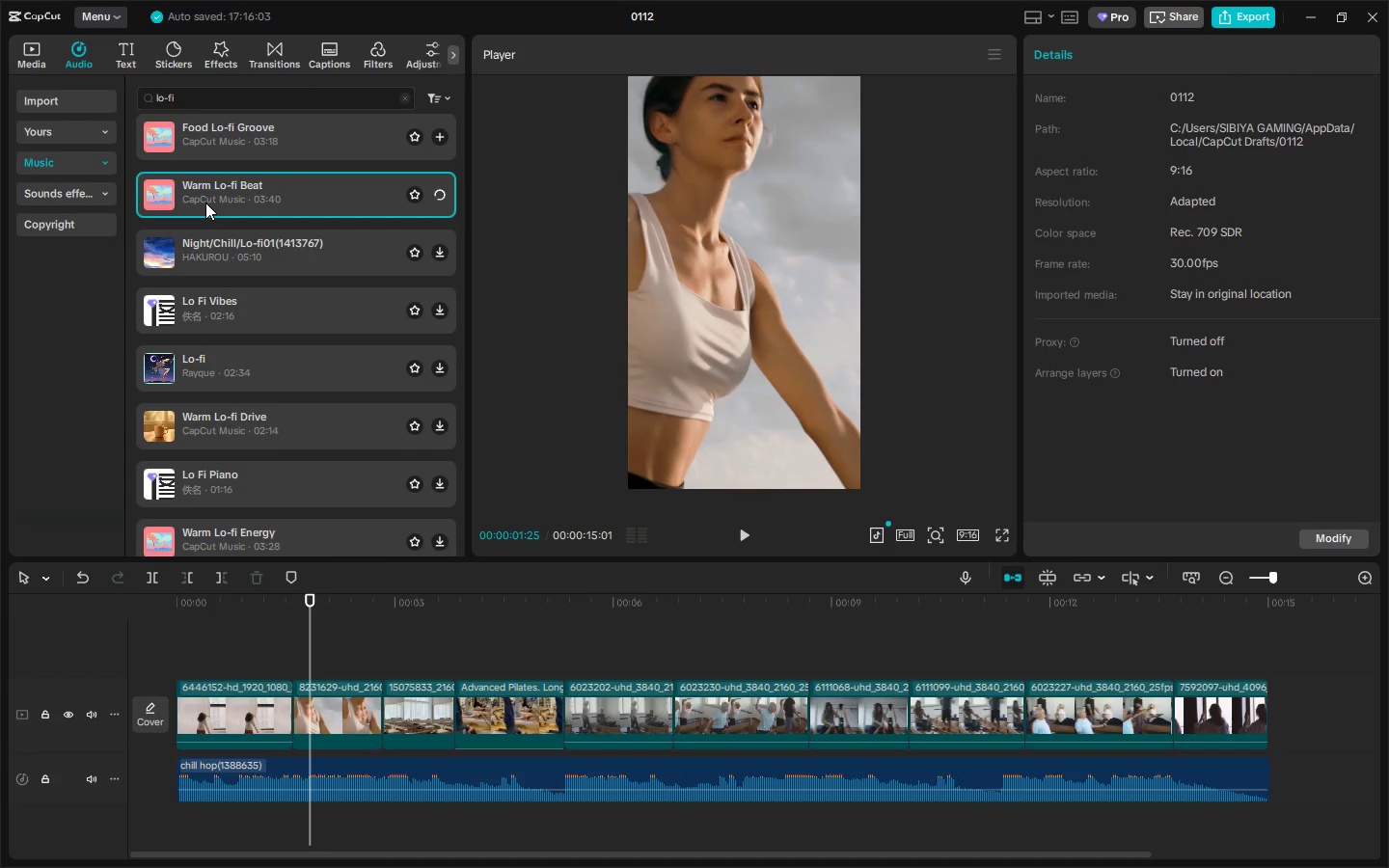 
mouse_move([182, 196])
 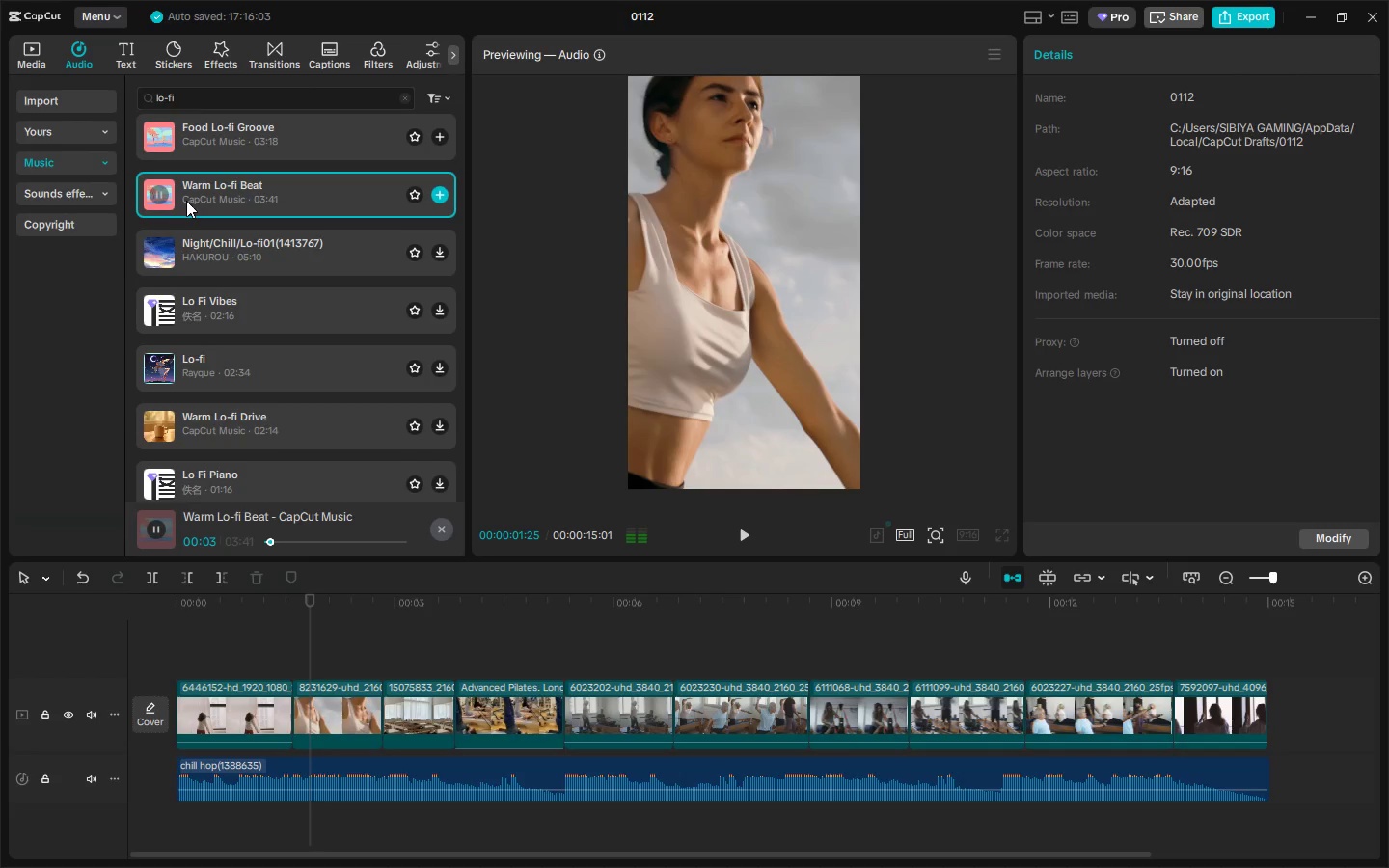 
left_click([150, 255])
 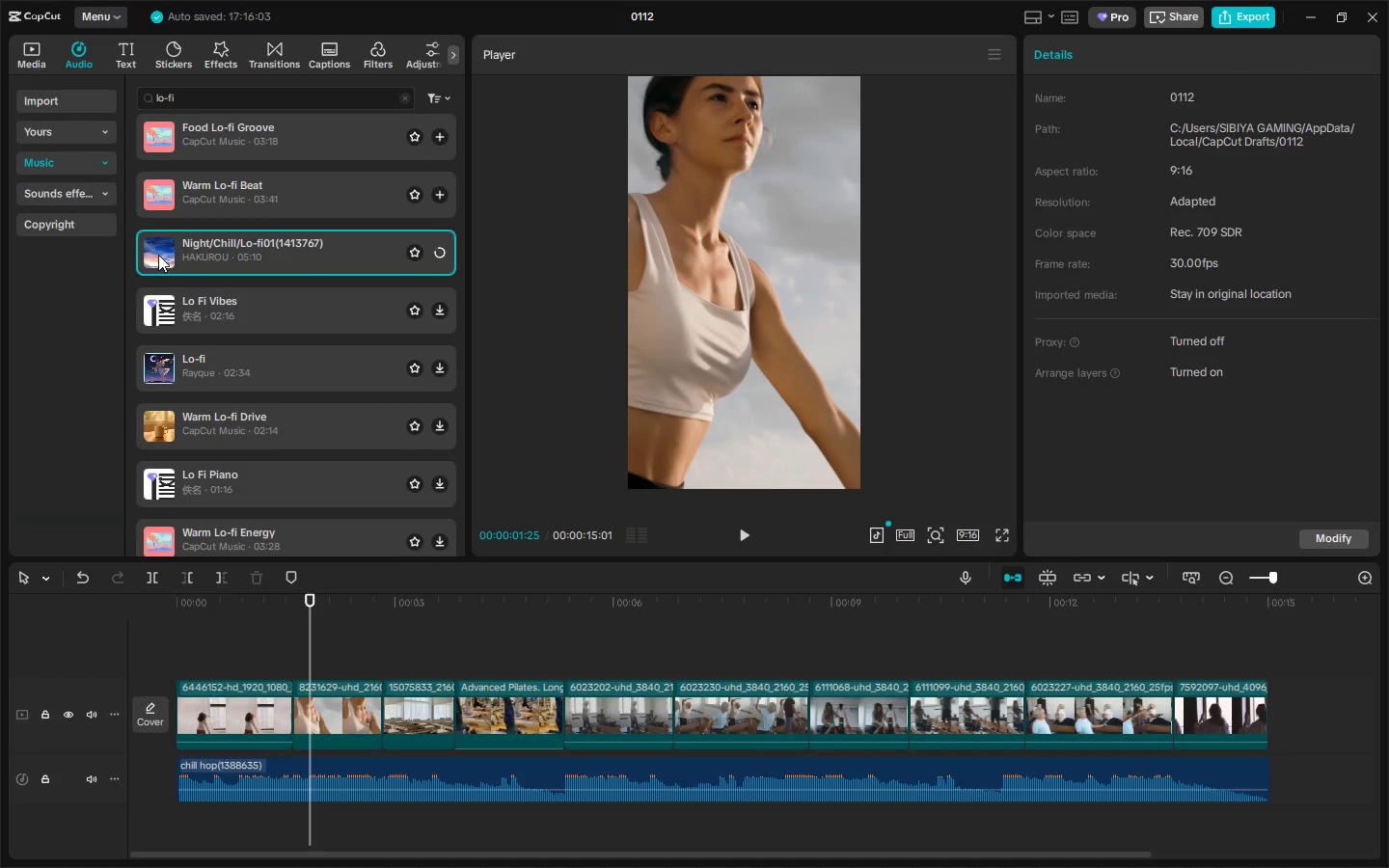 
left_click([158, 255])
 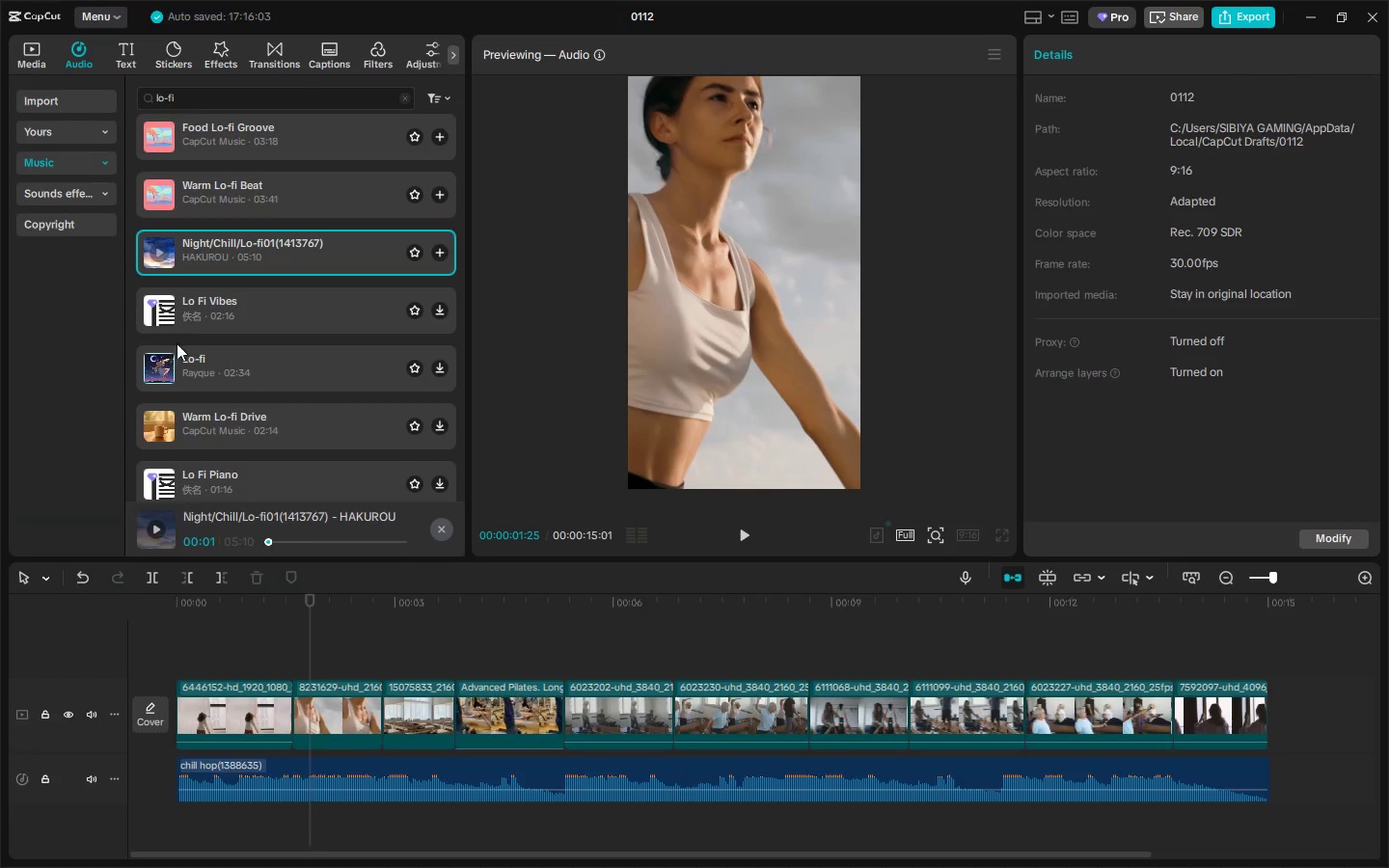 
left_click([162, 363])
 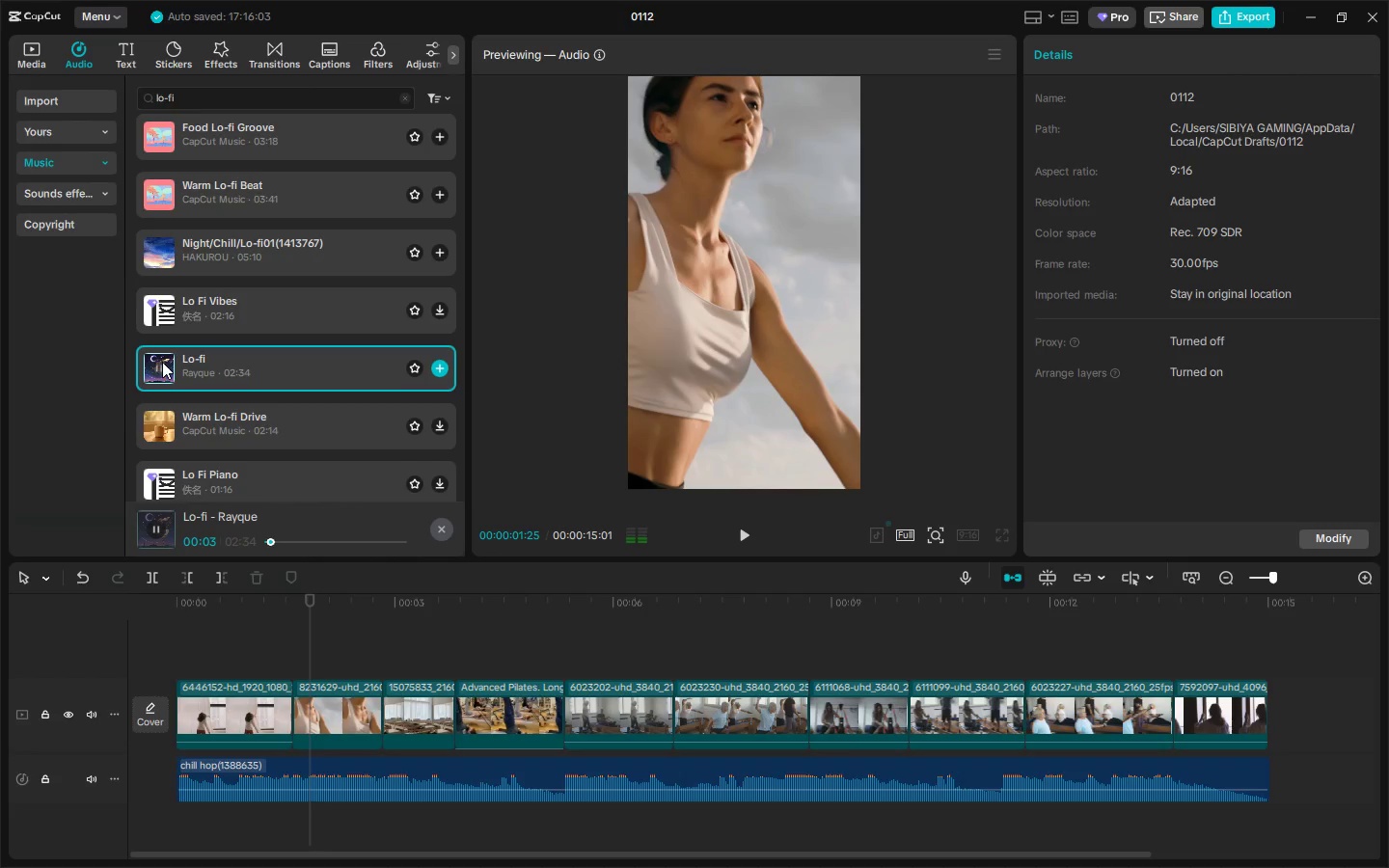 
wait(5.36)
 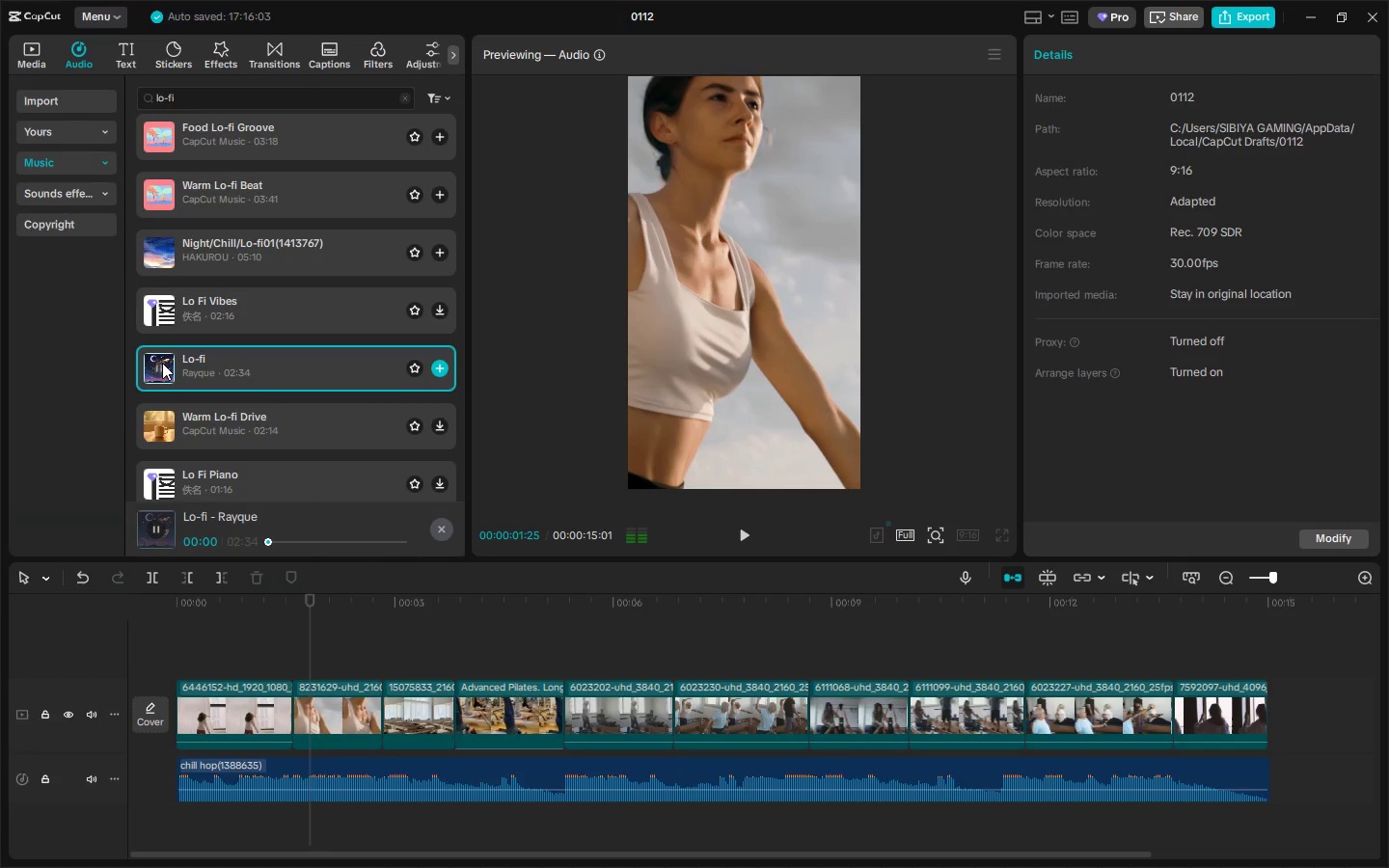 
left_click([162, 360])
 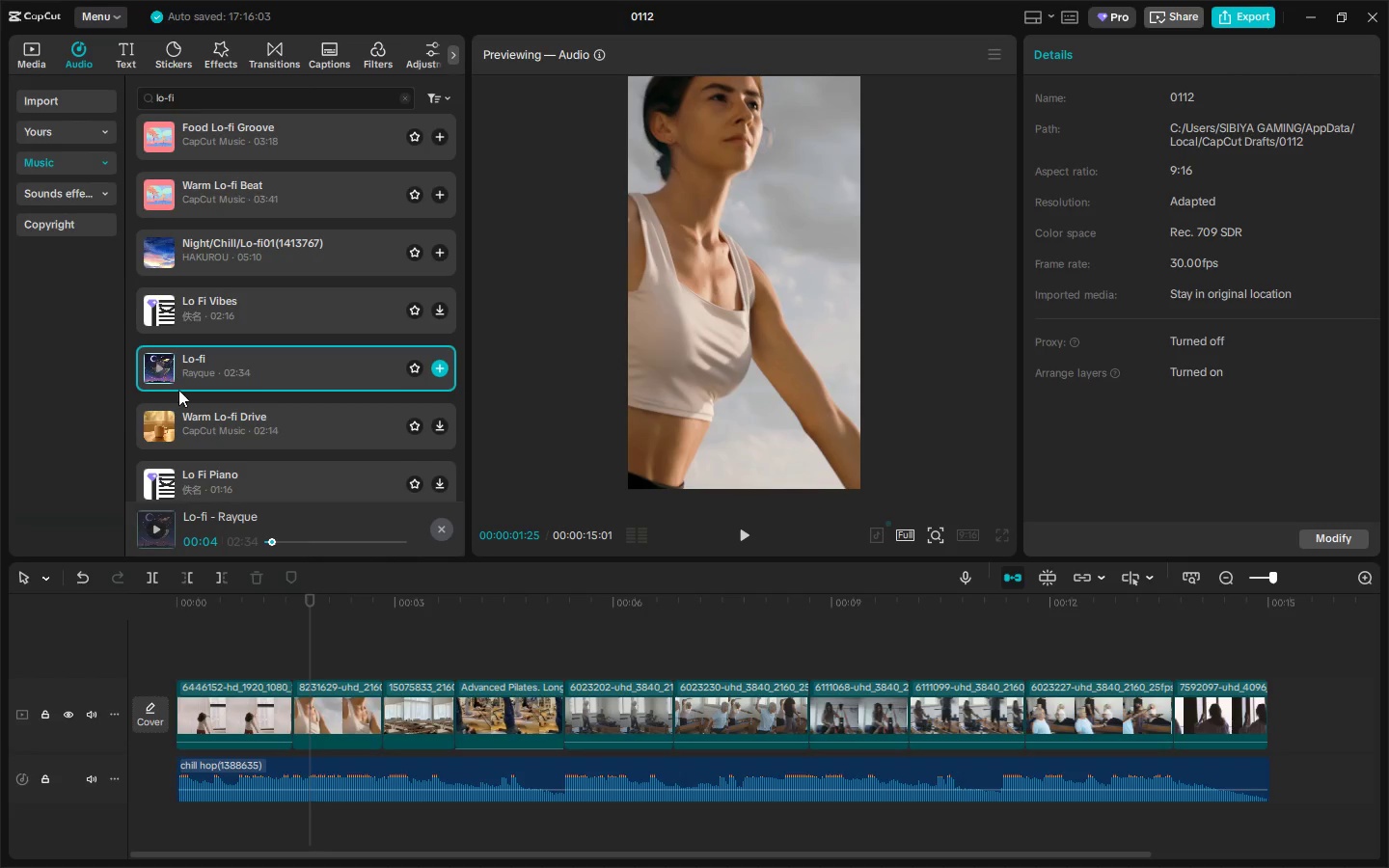 
left_click([159, 418])
 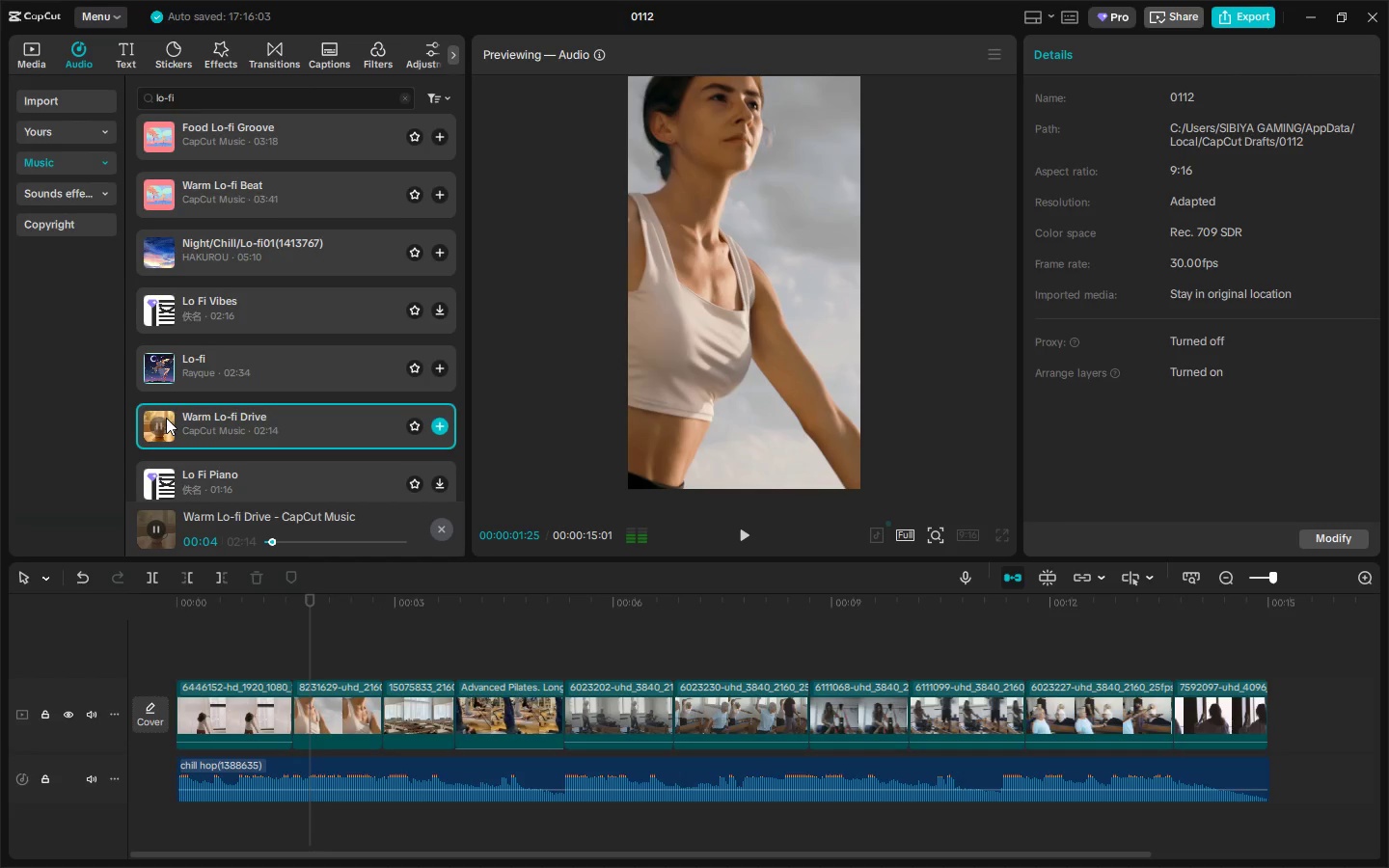 
wait(7.06)
 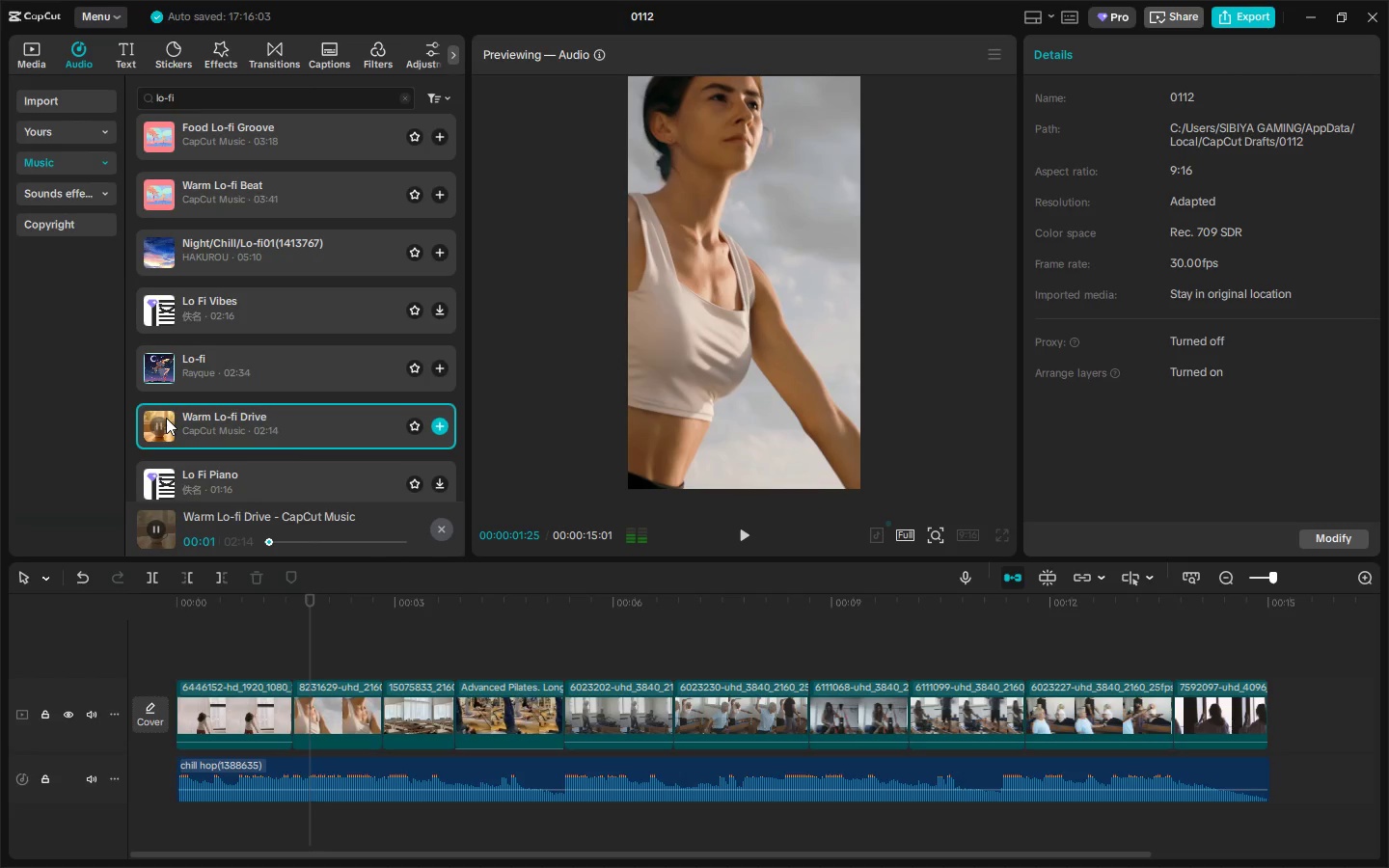 
left_click([163, 421])
 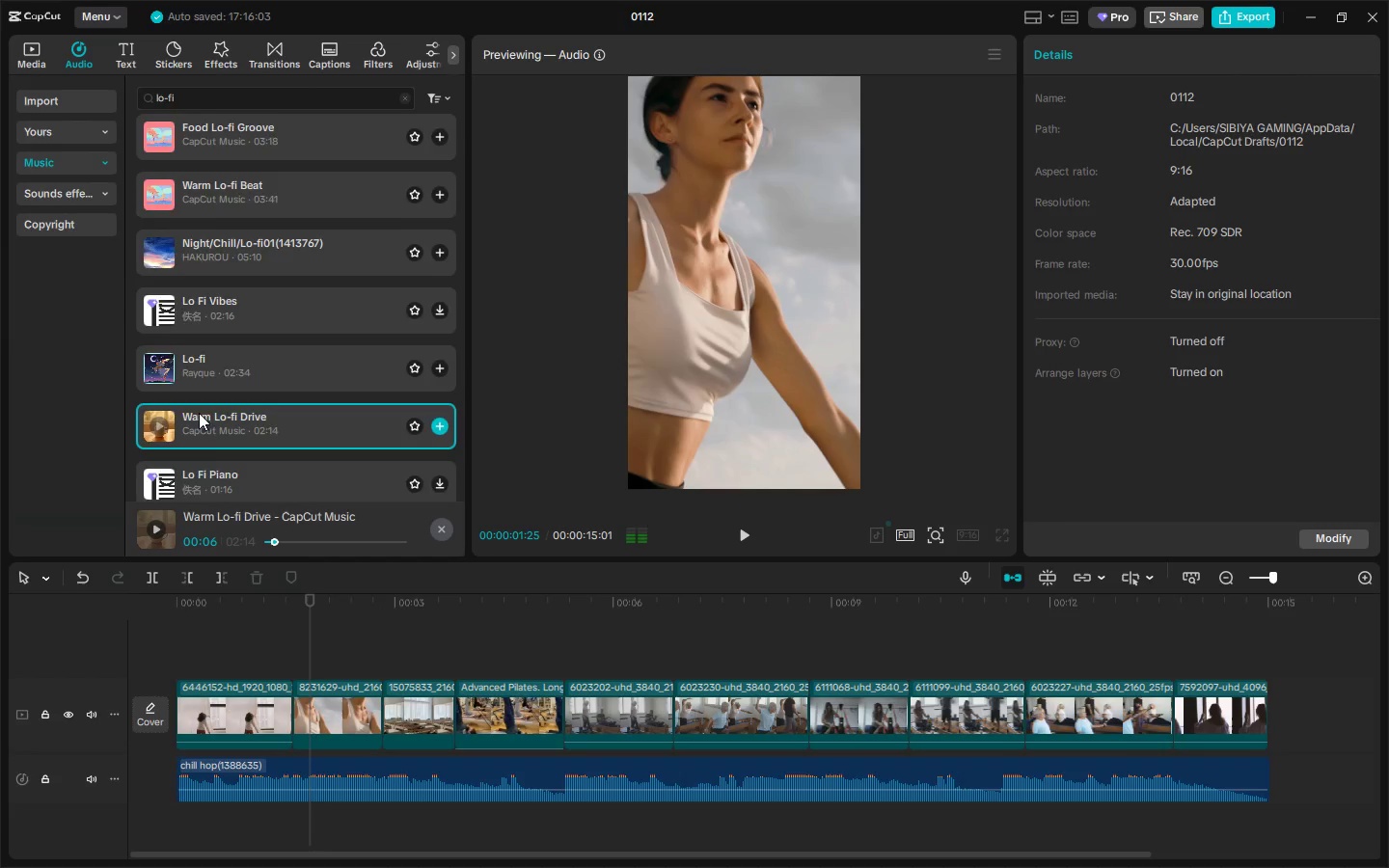 
scroll: coordinate [253, 396], scroll_direction: down, amount: 3.0
 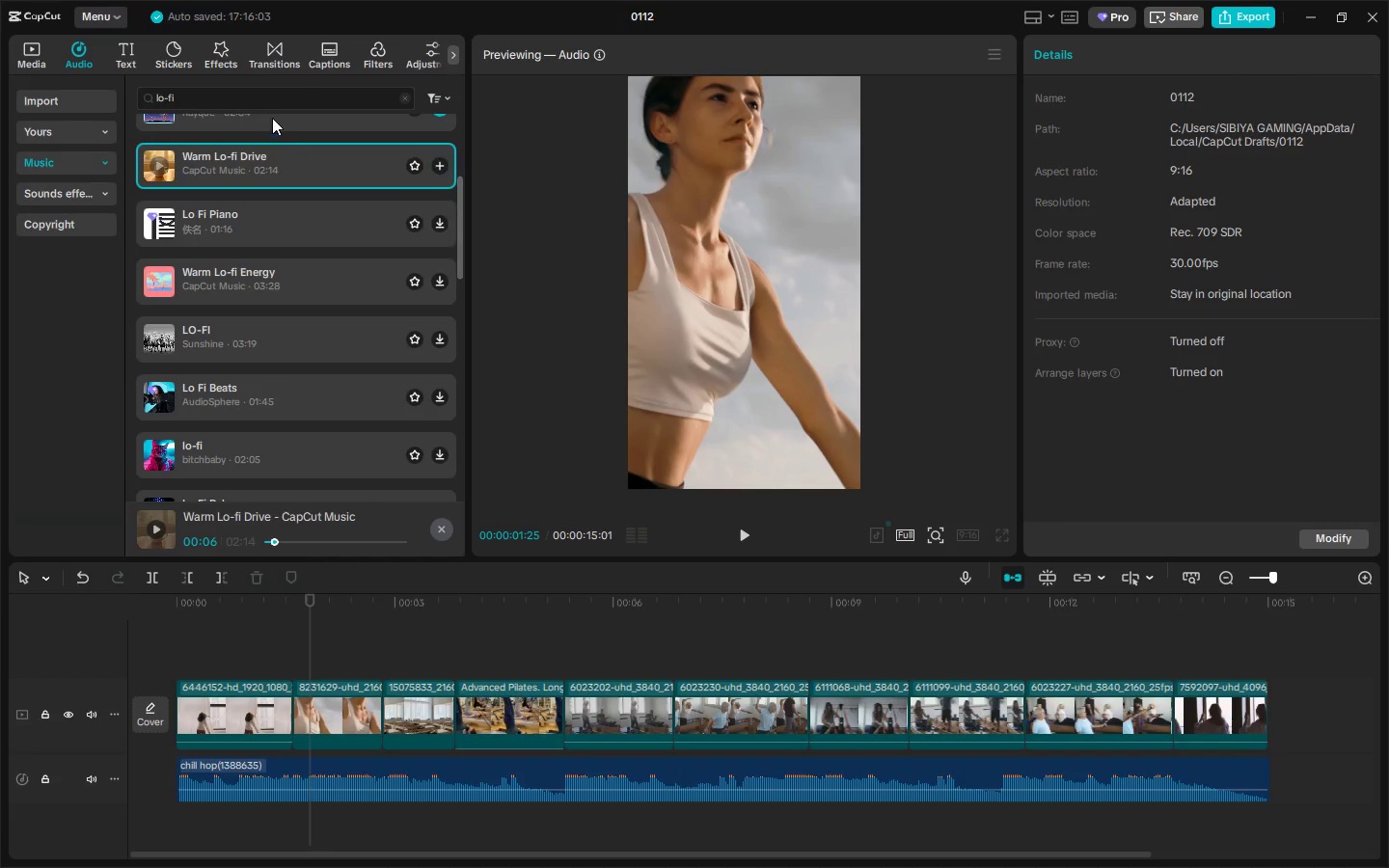 
left_click_drag(start_coordinate=[250, 97], to_coordinate=[116, 84])
 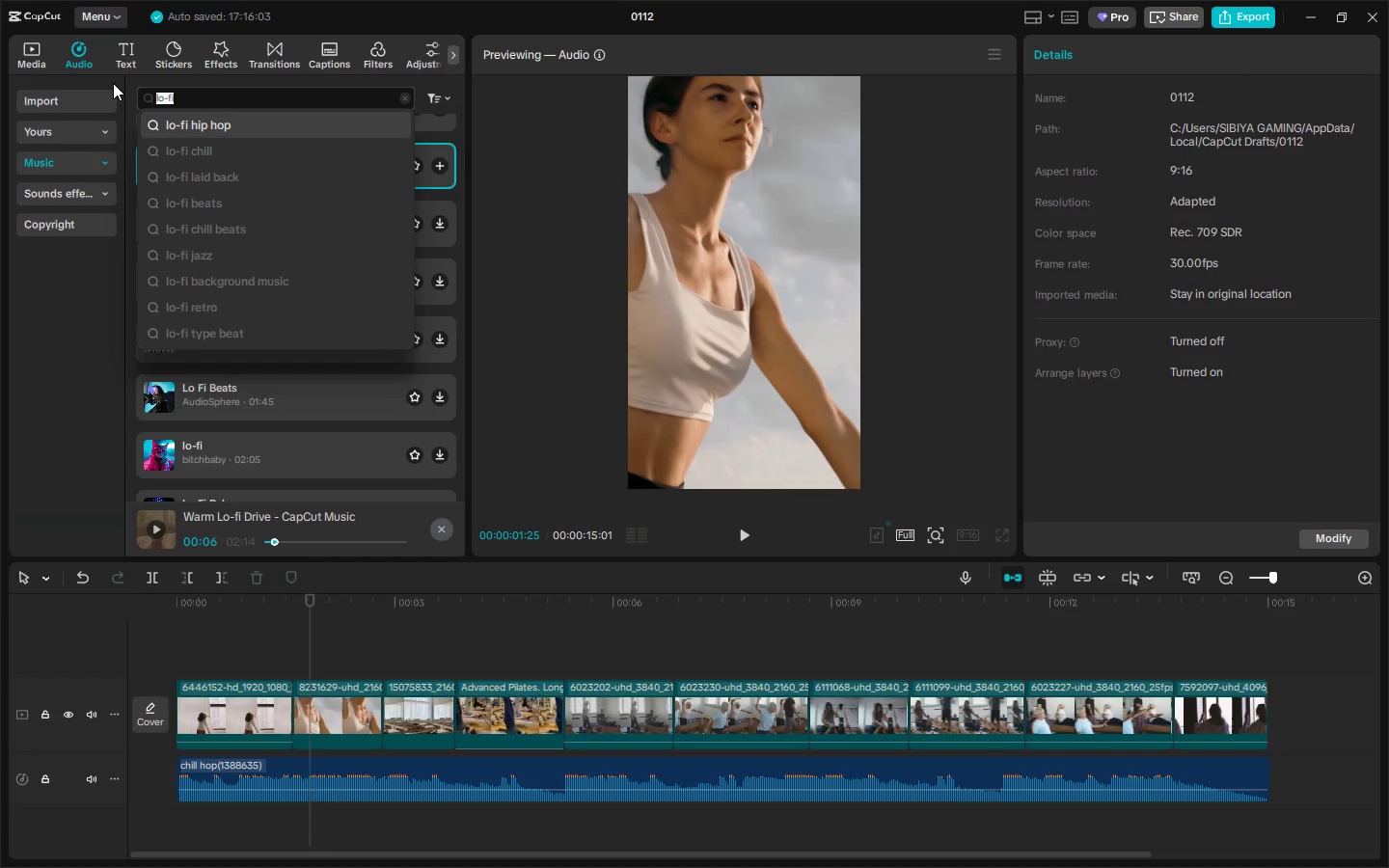 
type(chill-hop)
 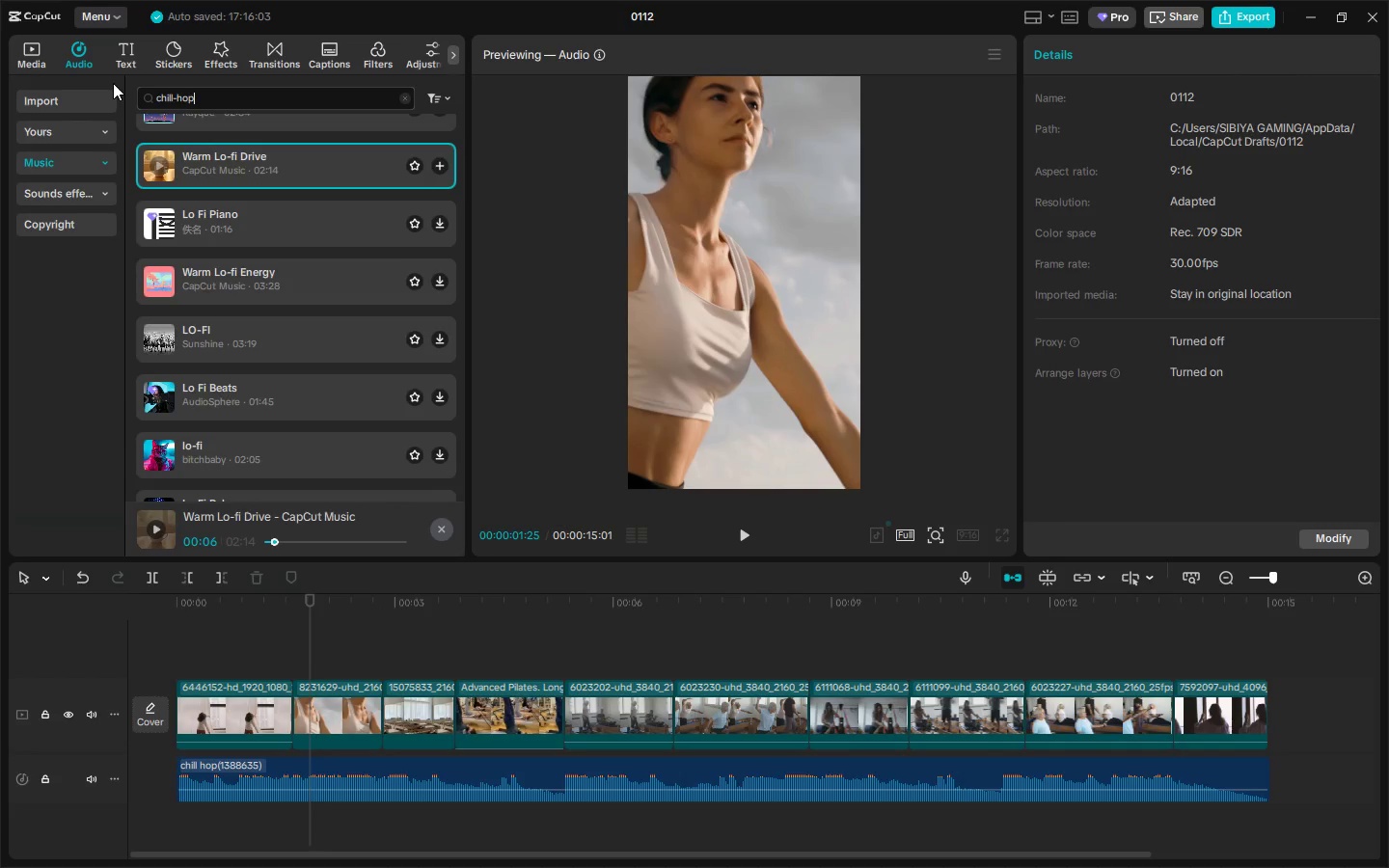 
key(Enter)
 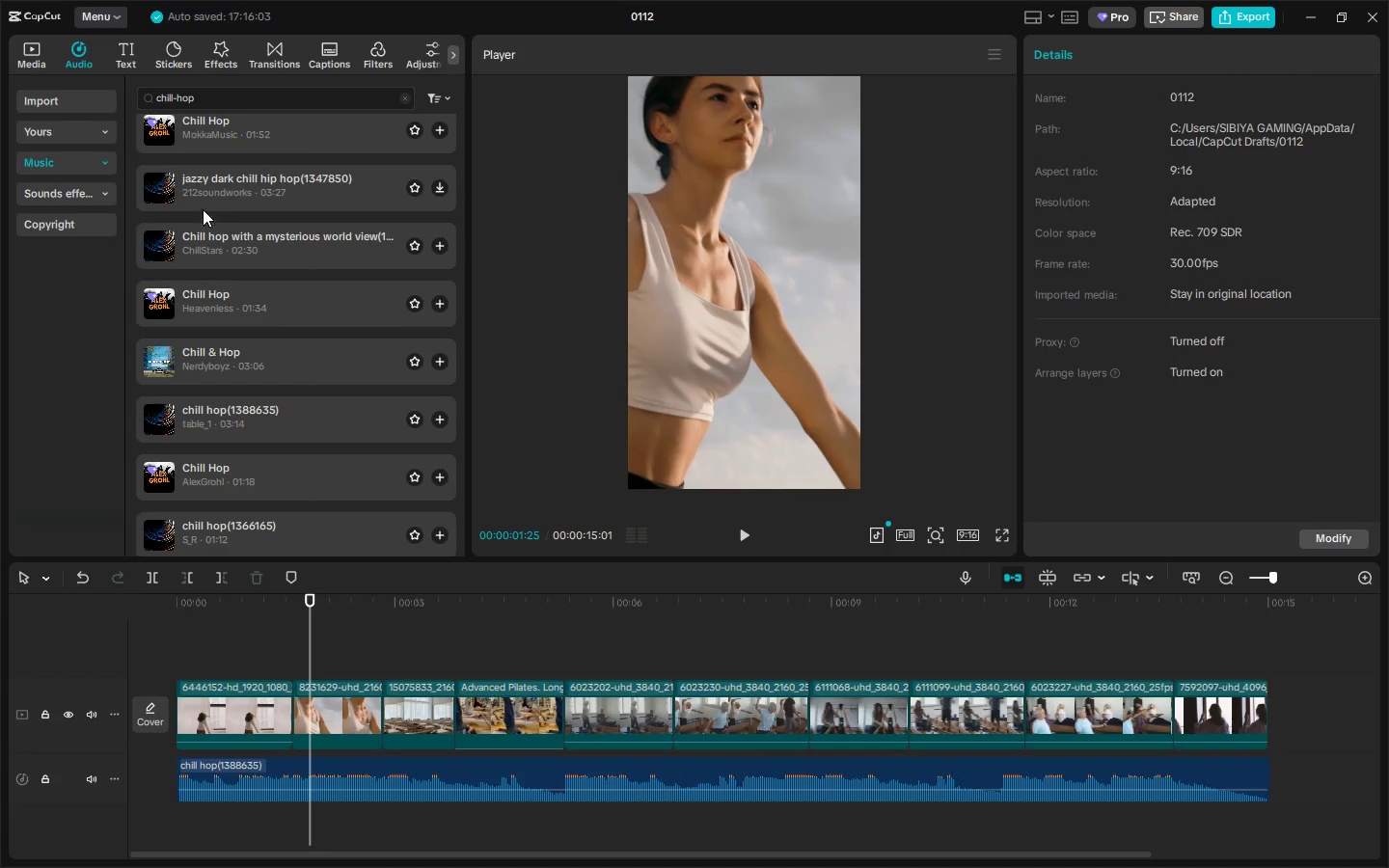 
left_click([160, 187])
 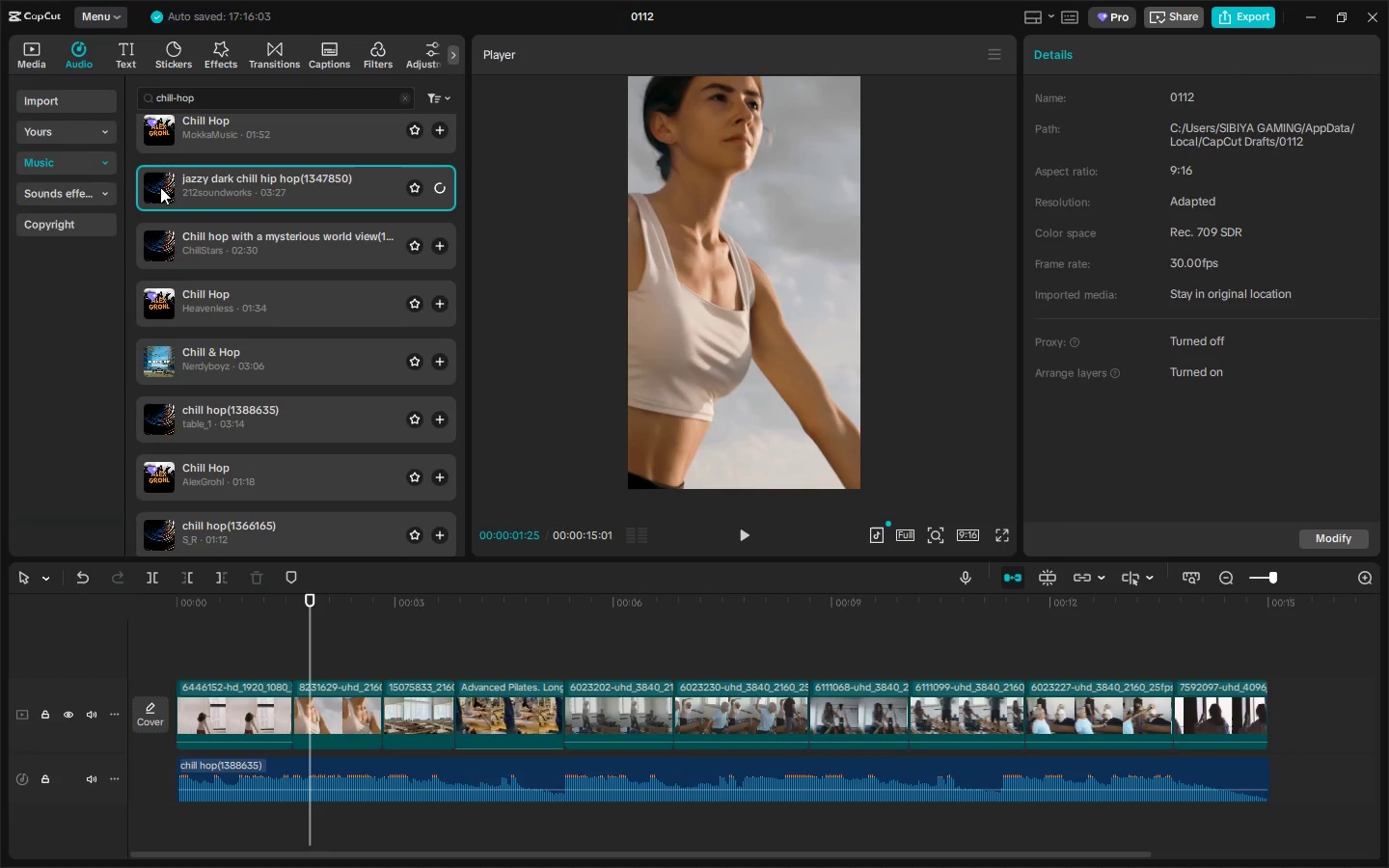 
scroll: coordinate [188, 213], scroll_direction: up, amount: 9.0
 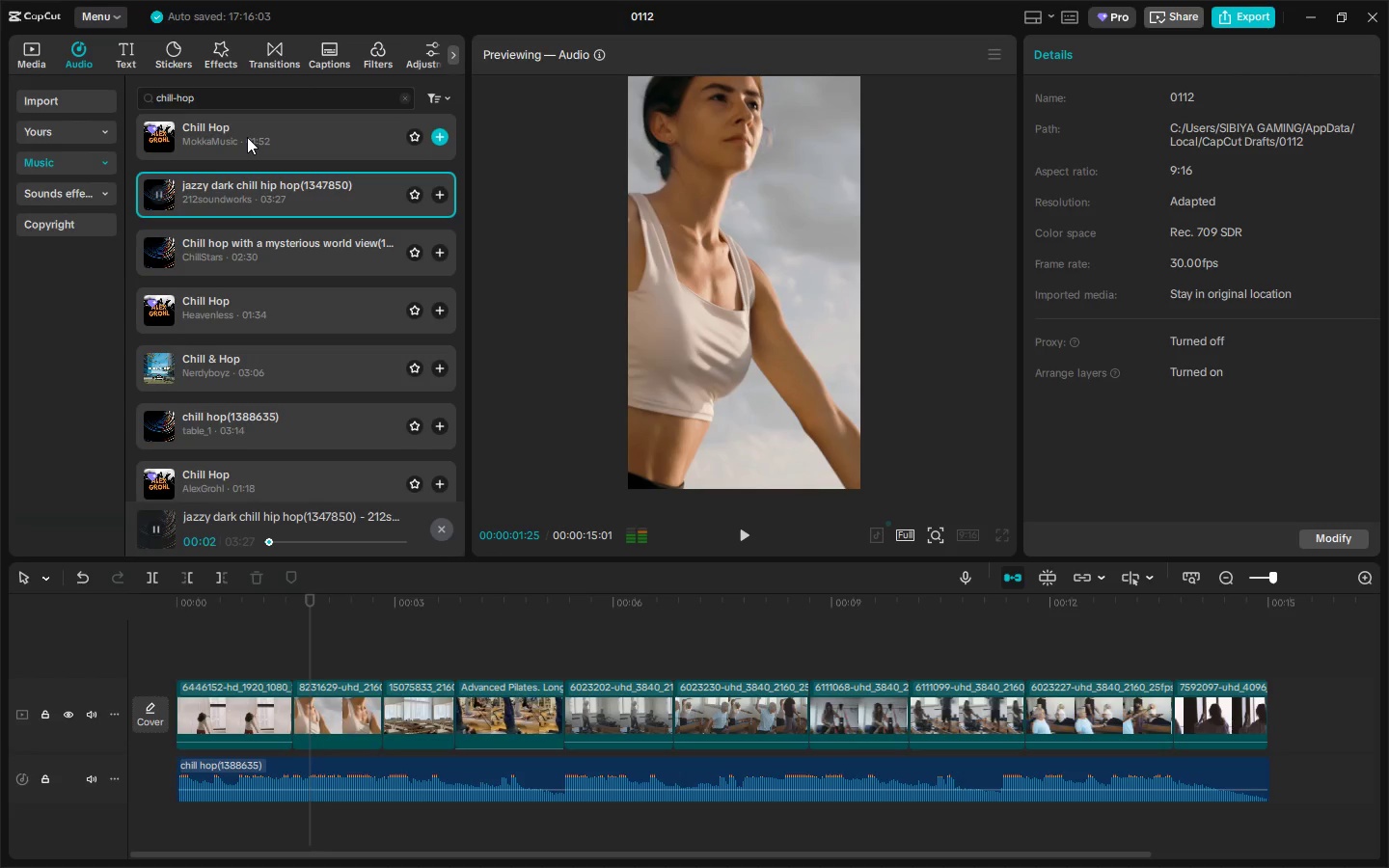 
key(Alt+AltLeft)